 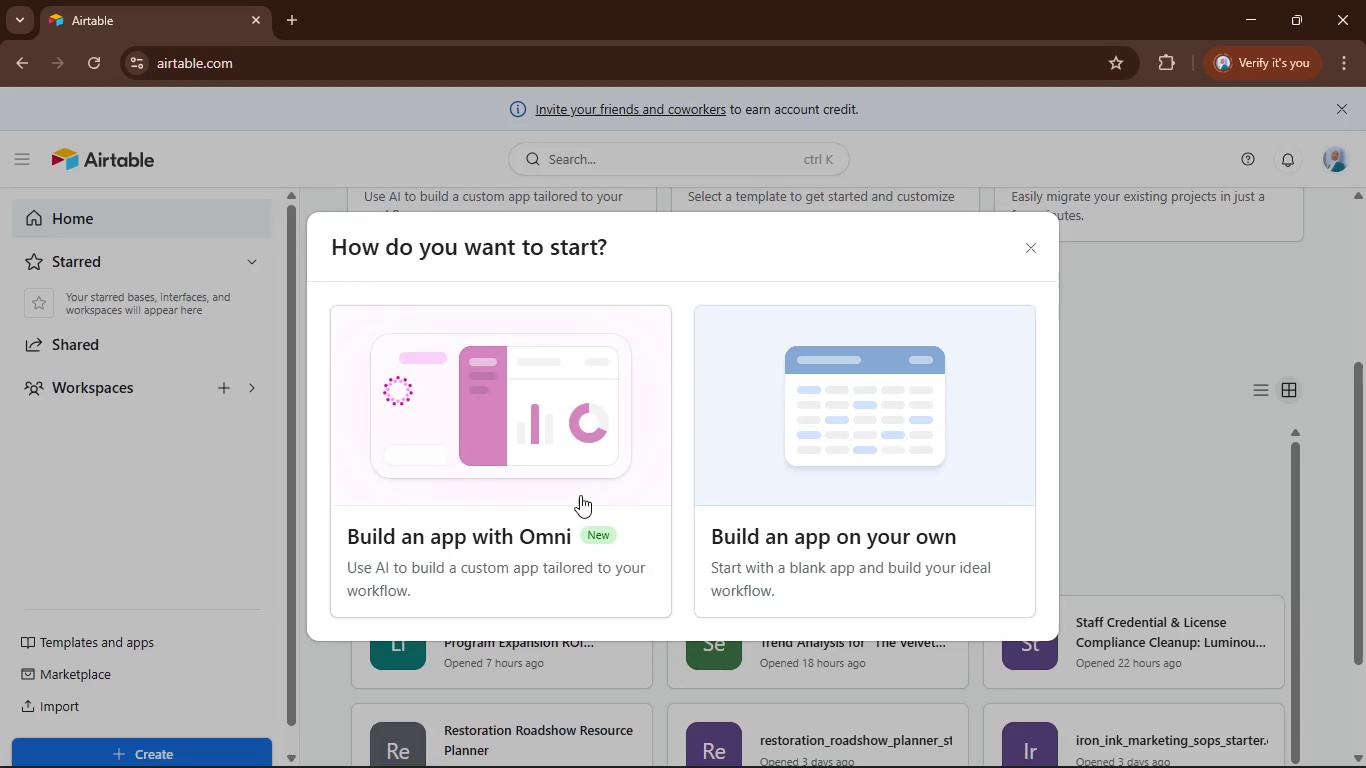 
left_click([863, 450])
 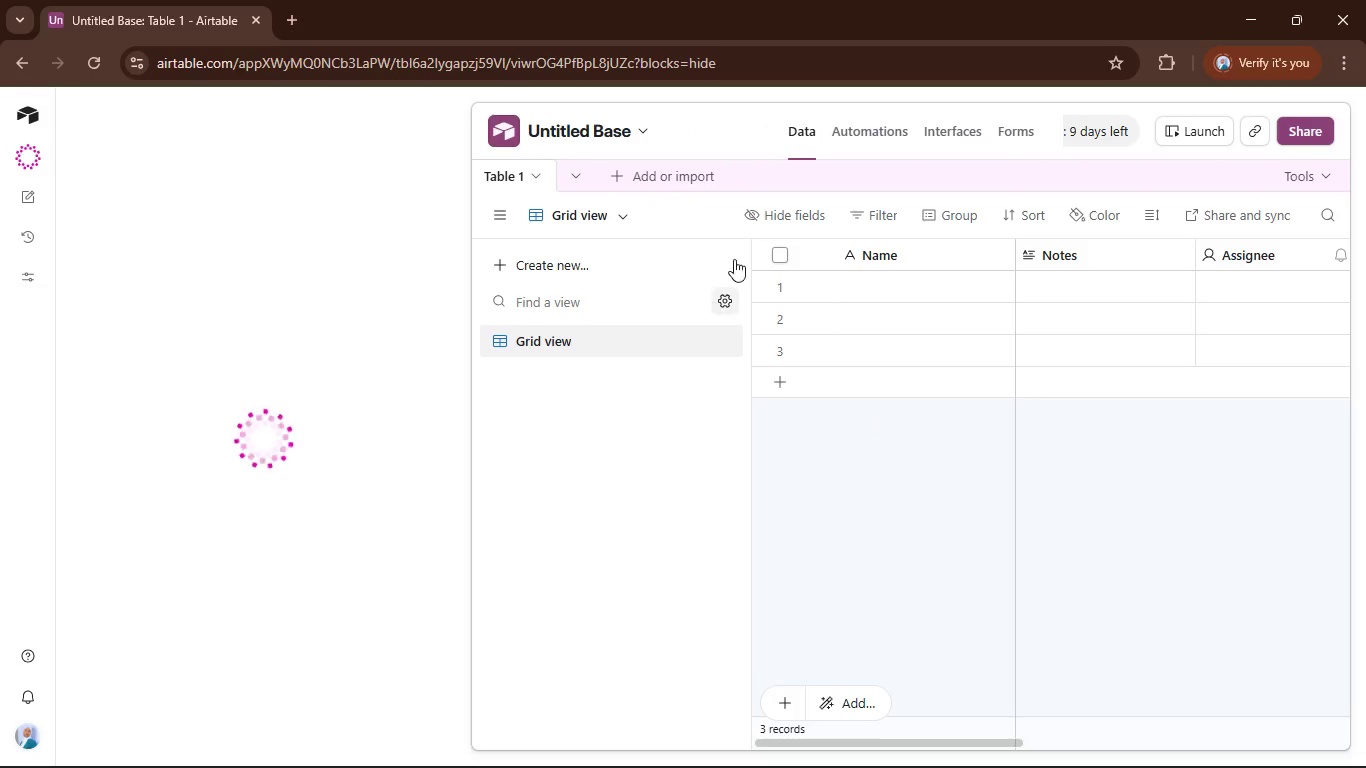 
wait(13.03)
 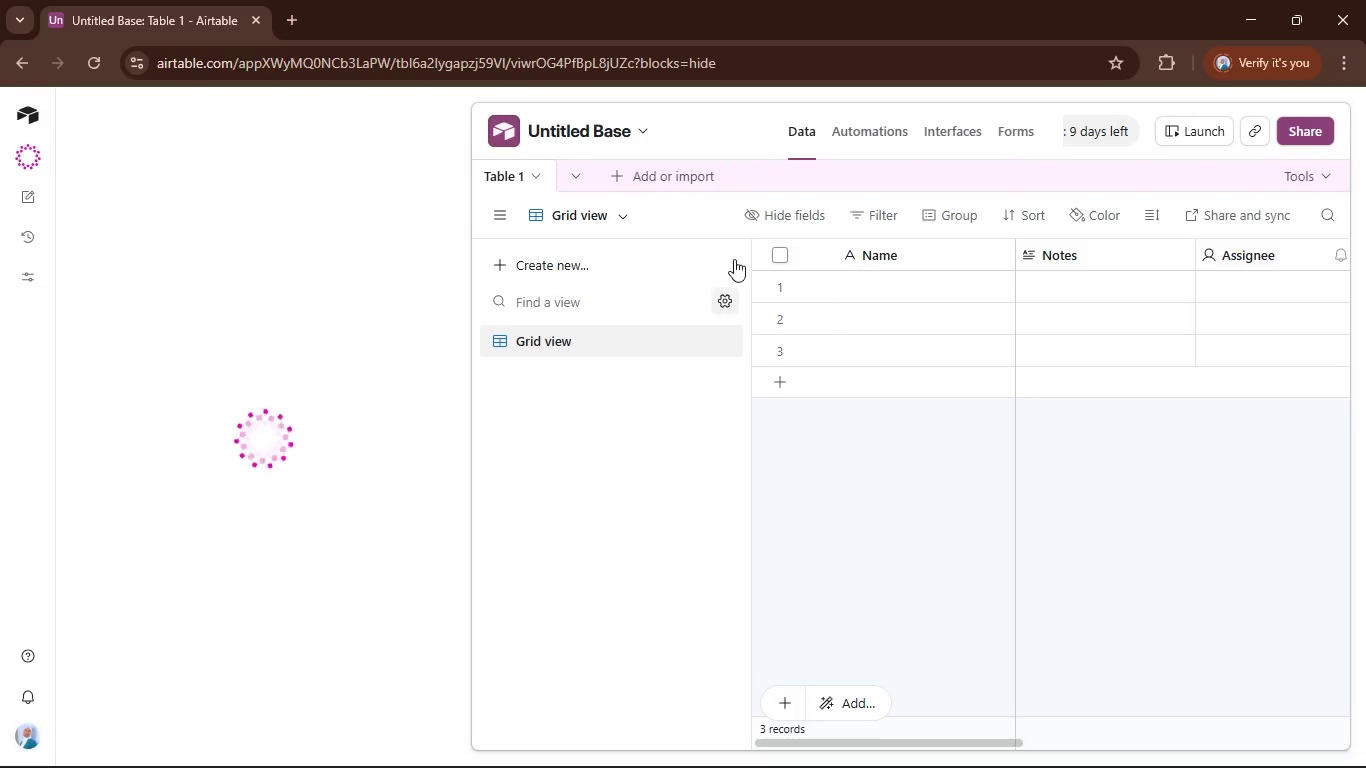 
left_click([702, 172])
 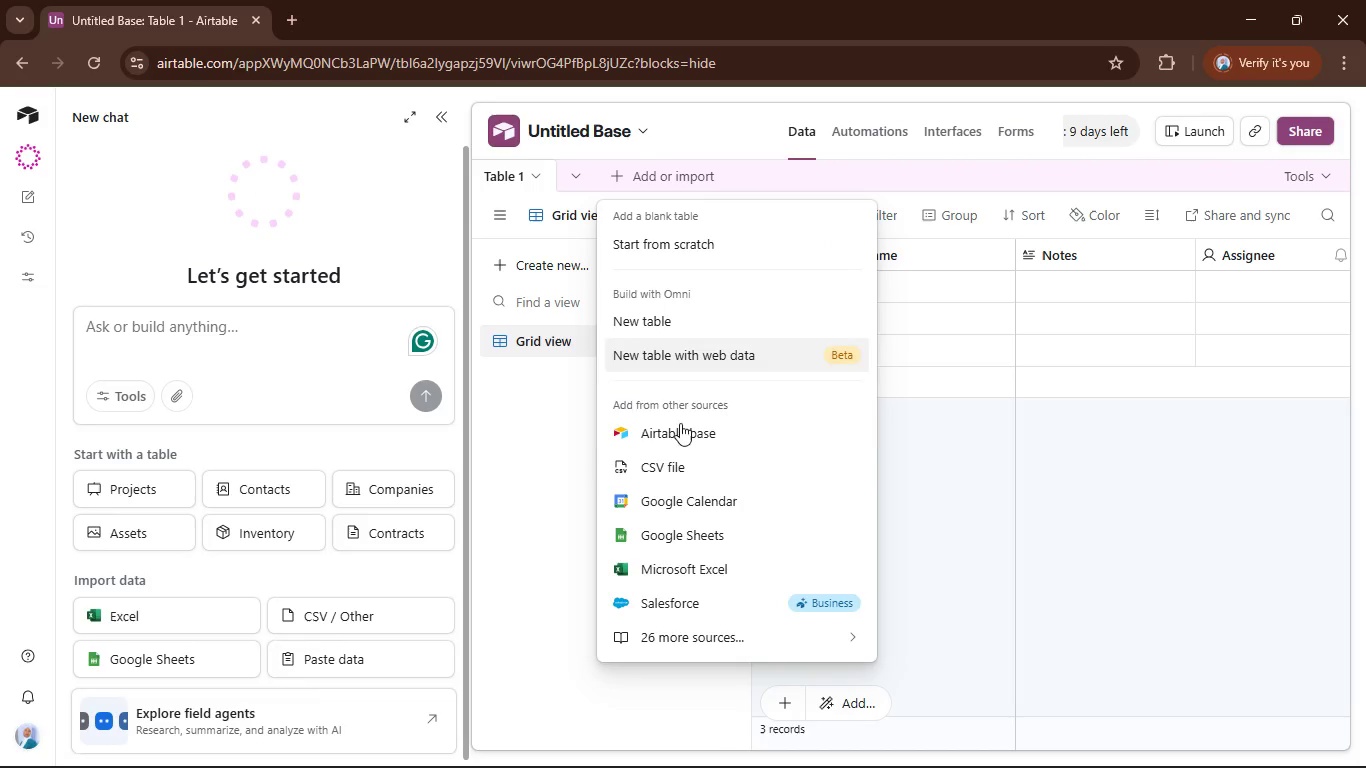 
left_click([688, 472])
 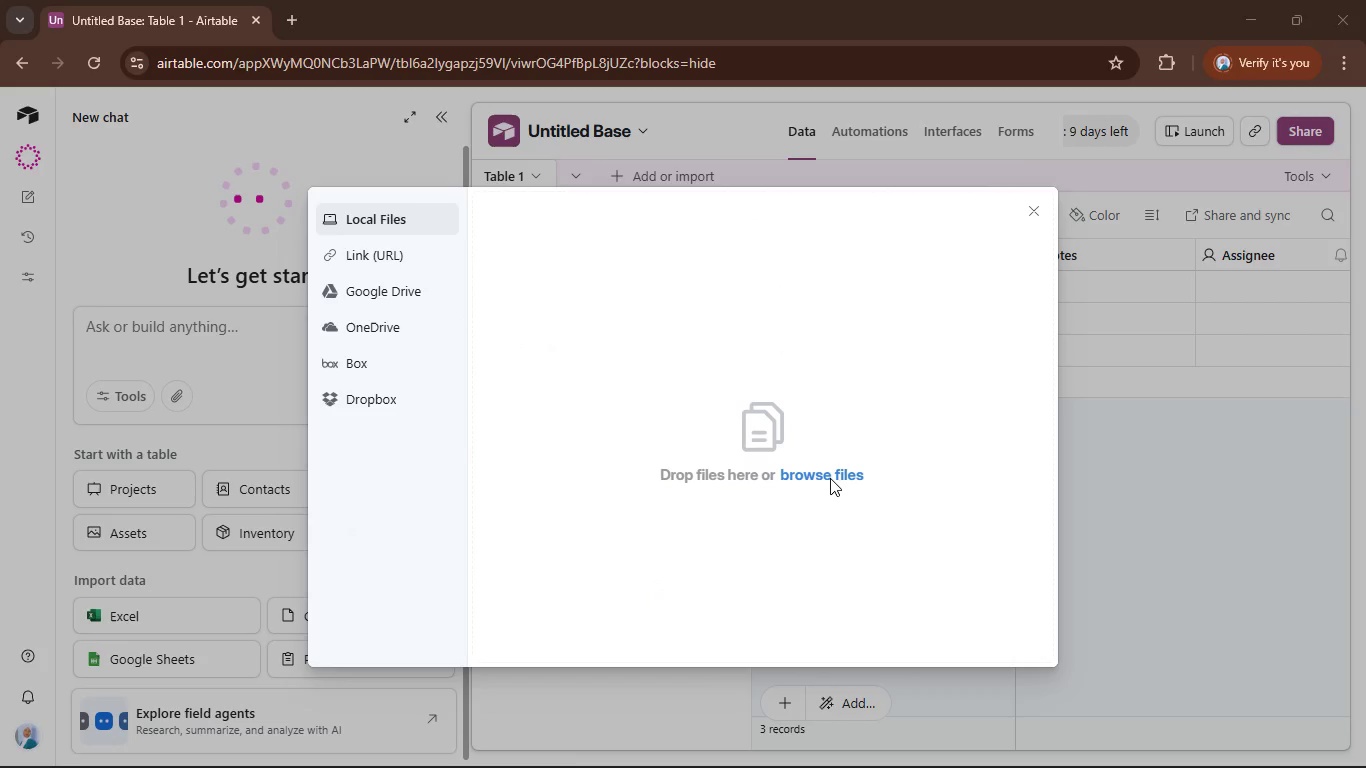 
wait(5.52)
 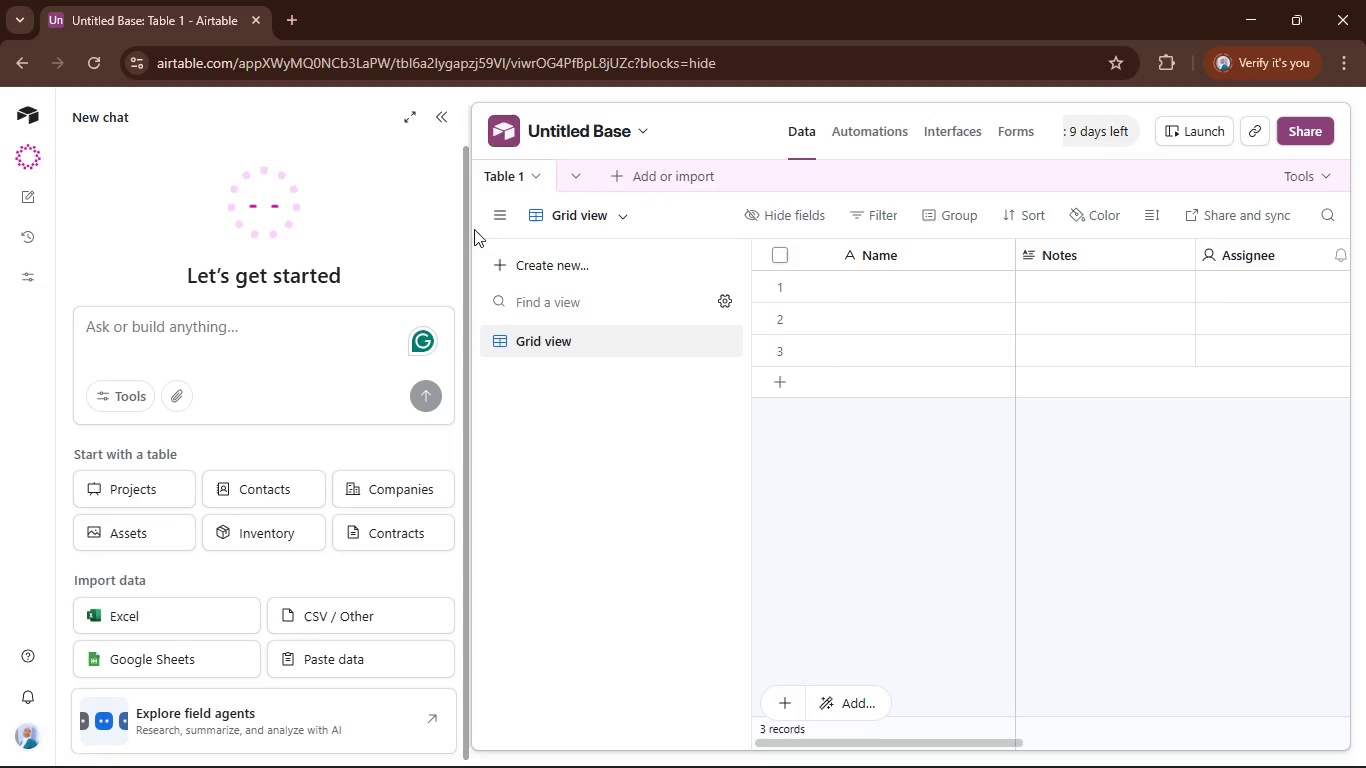 
left_click([514, 175])
 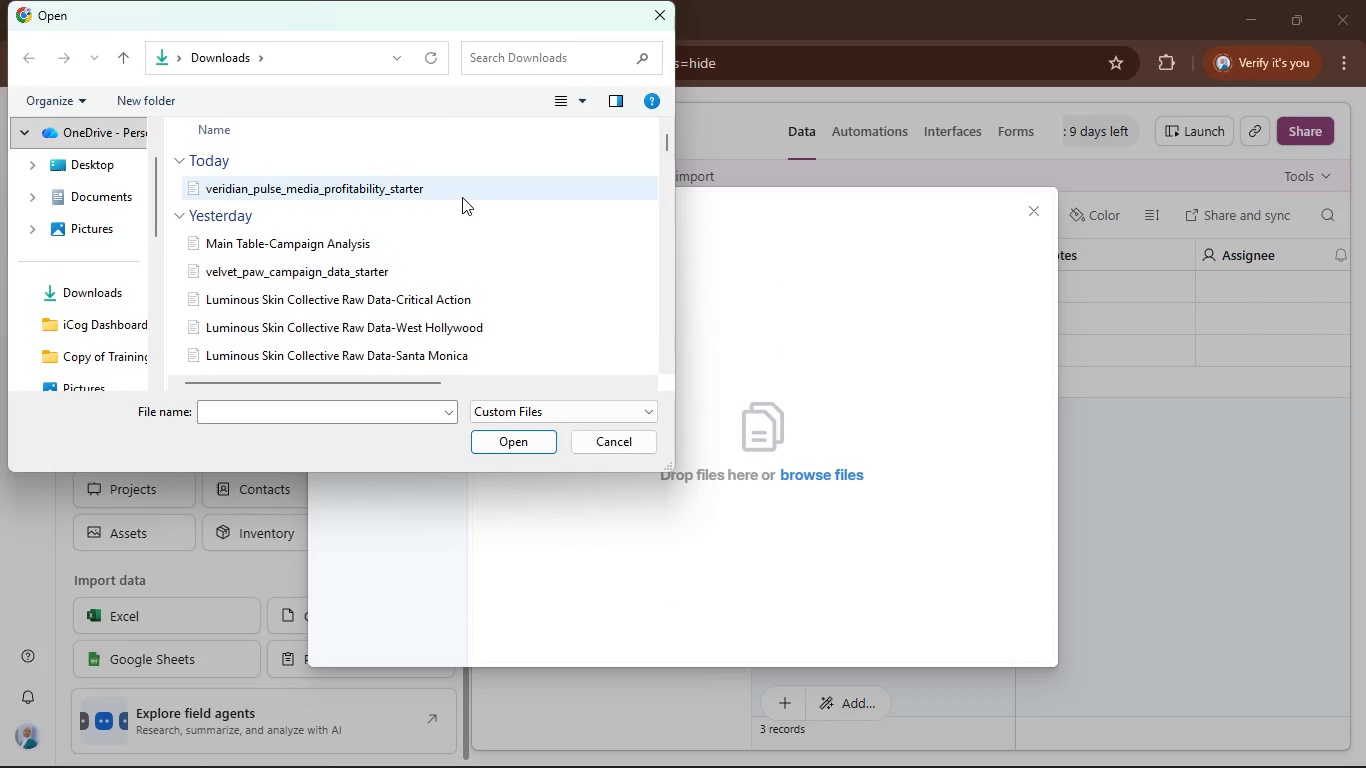 
left_click([461, 197])
 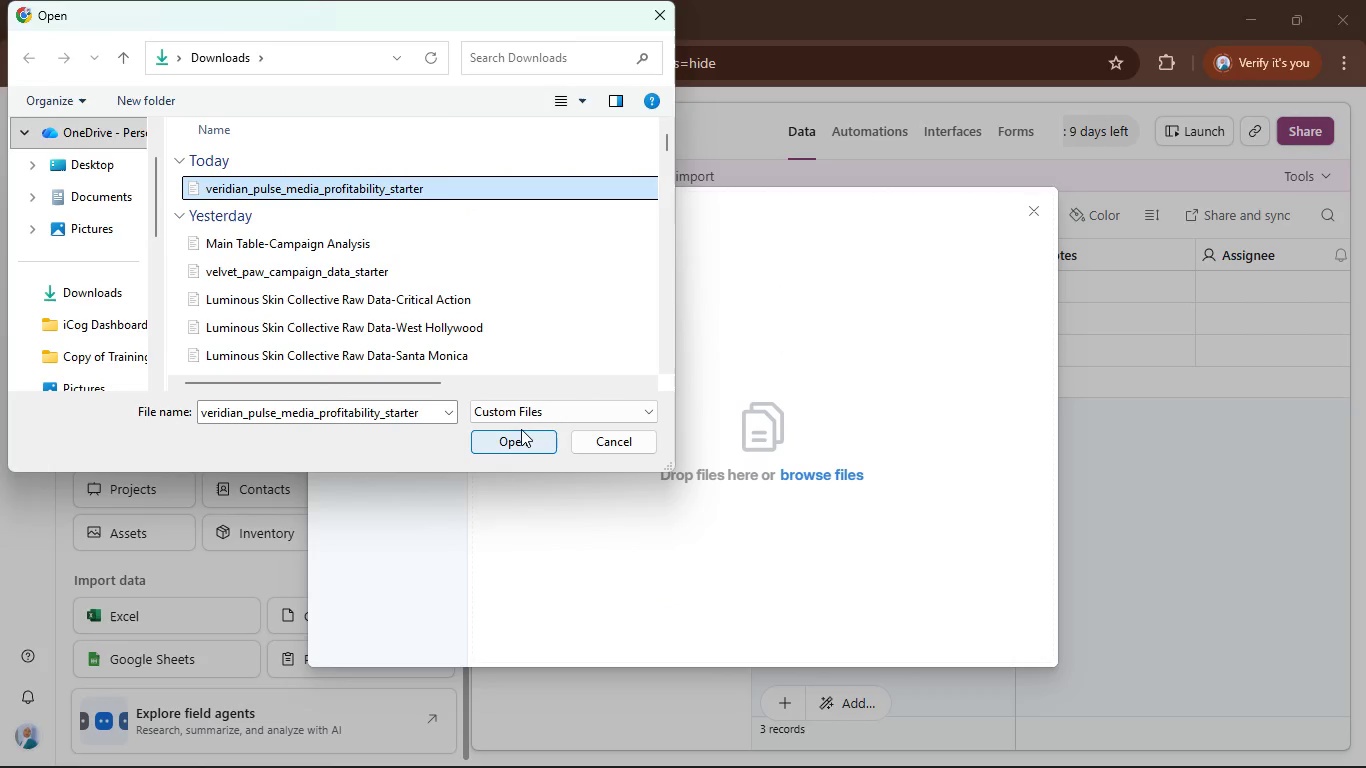 
left_click([519, 433])
 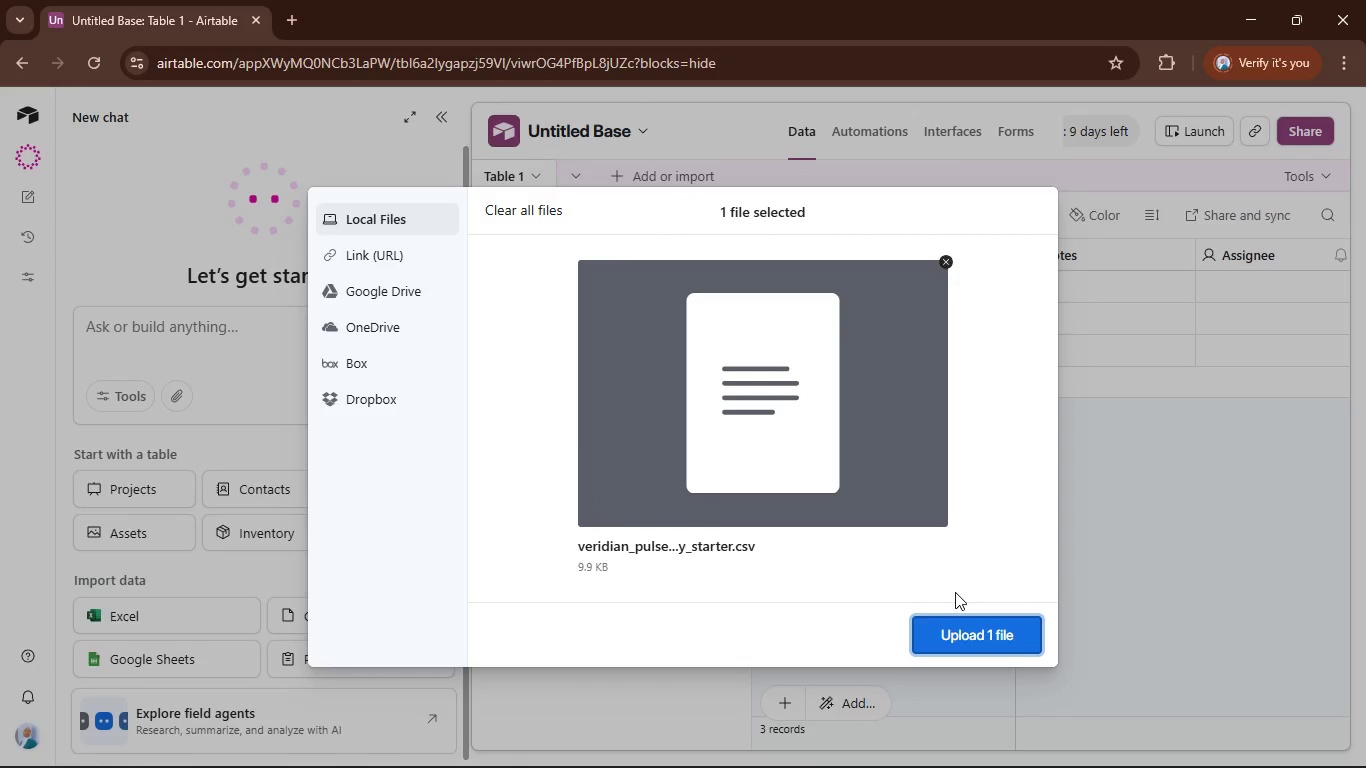 
wait(6.11)
 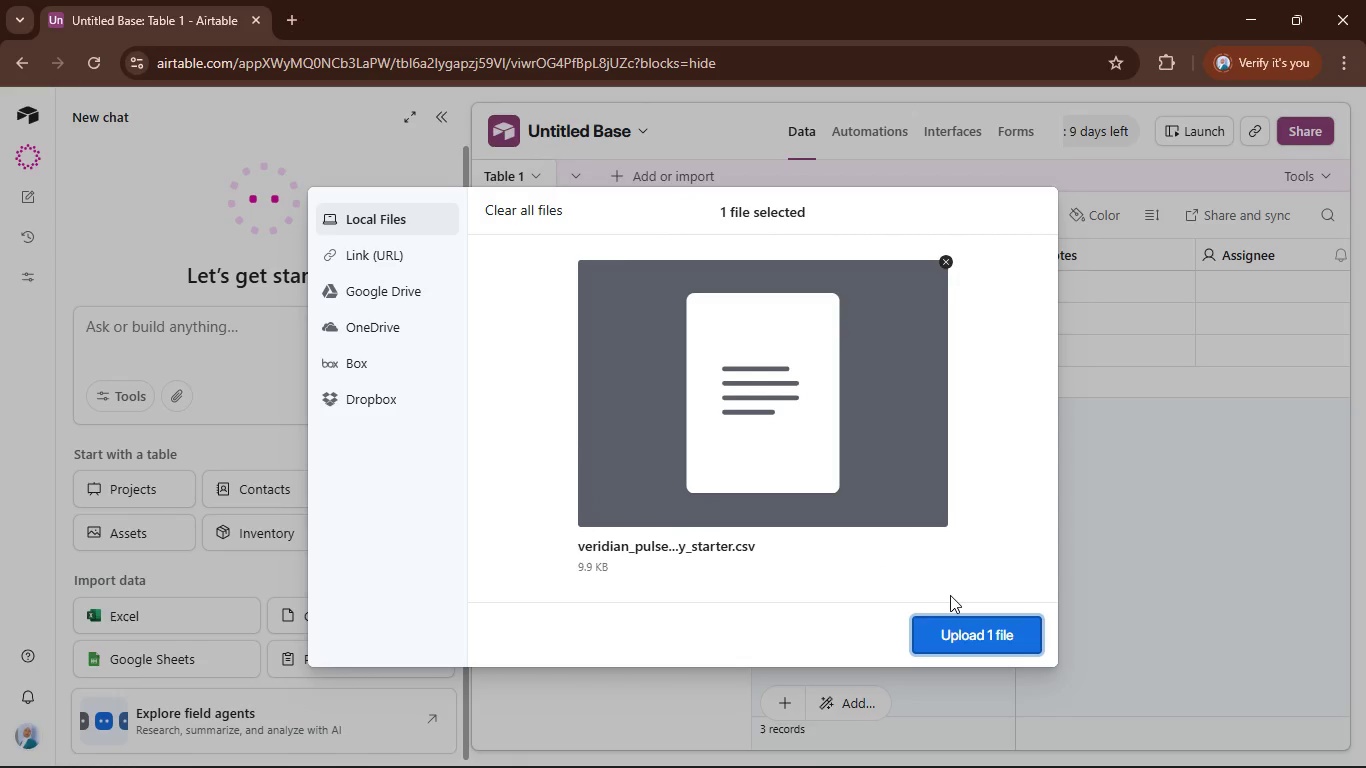 
left_click([981, 633])
 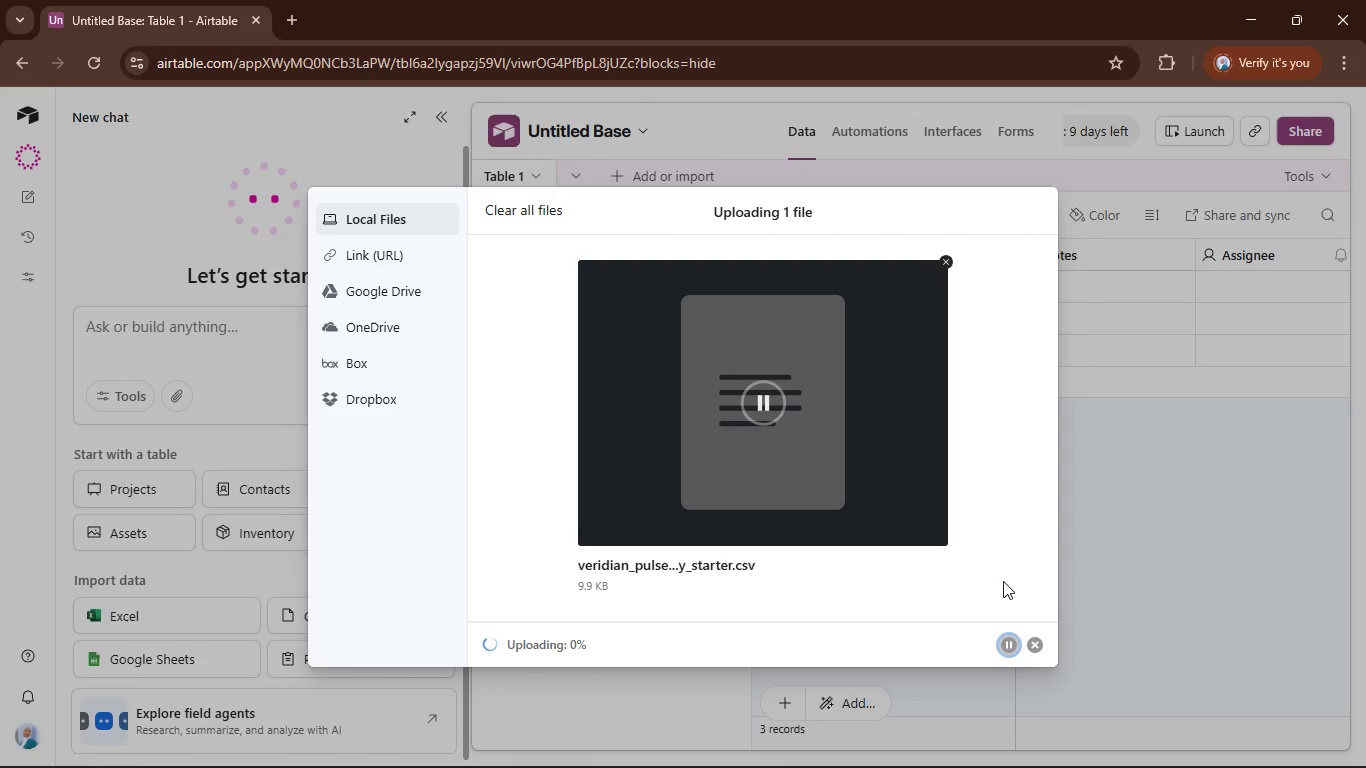 
wait(9.73)
 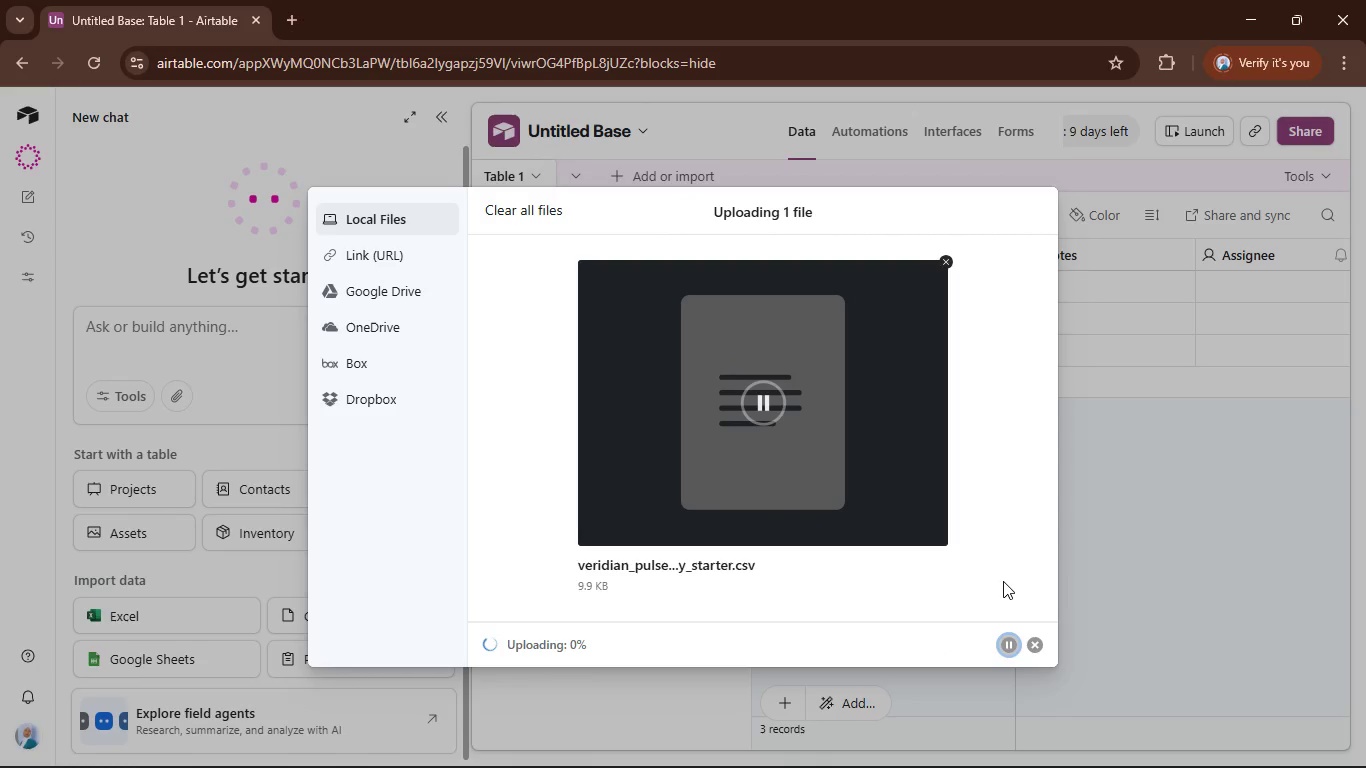 
scroll: coordinate [1317, 631], scroll_direction: down, amount: 10.0
 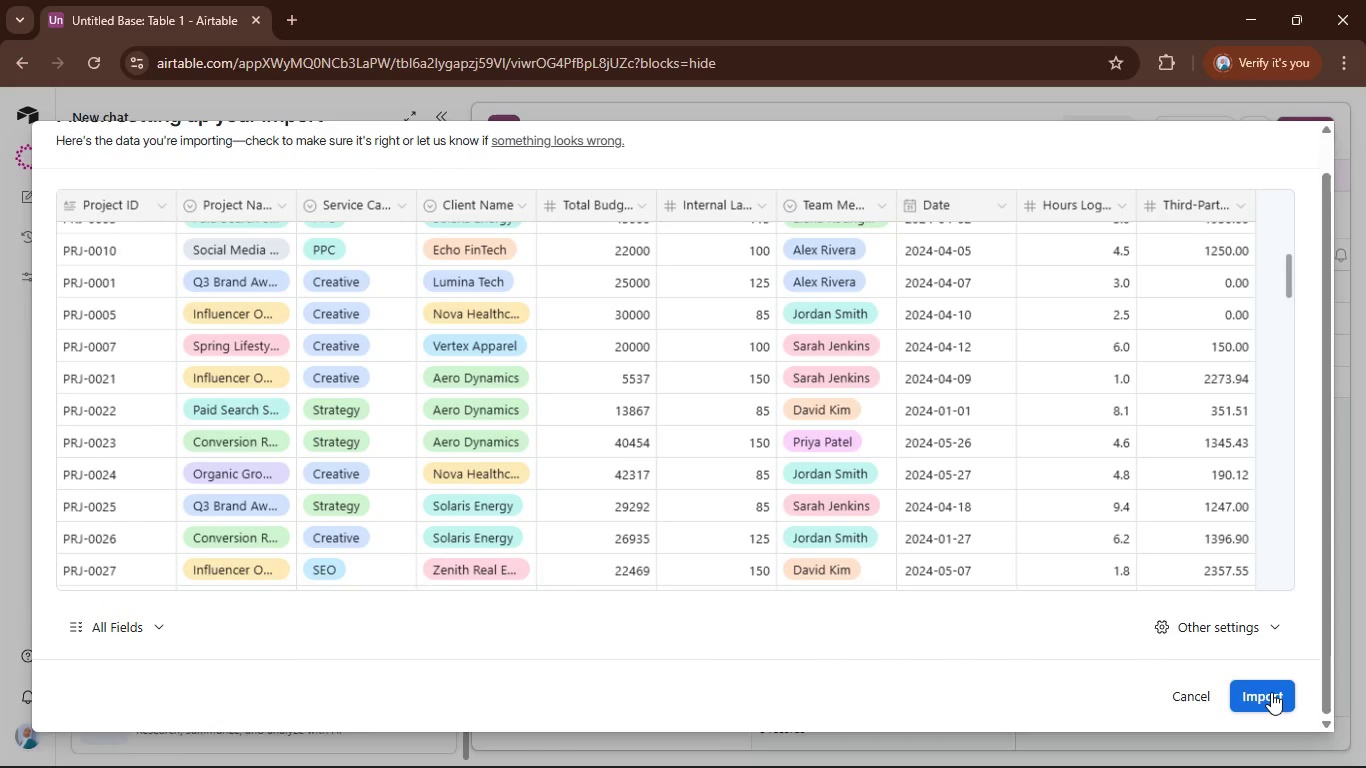 
left_click([1271, 692])
 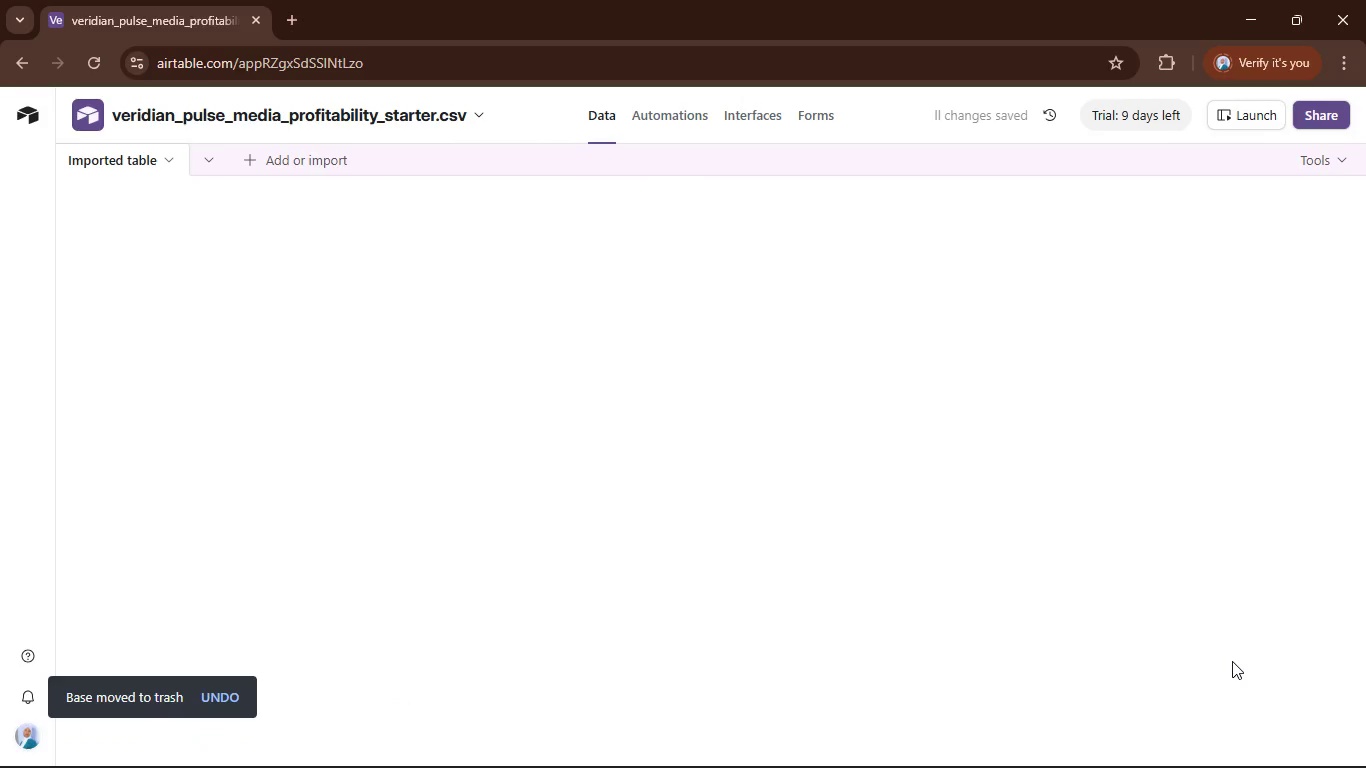 
wait(17.95)
 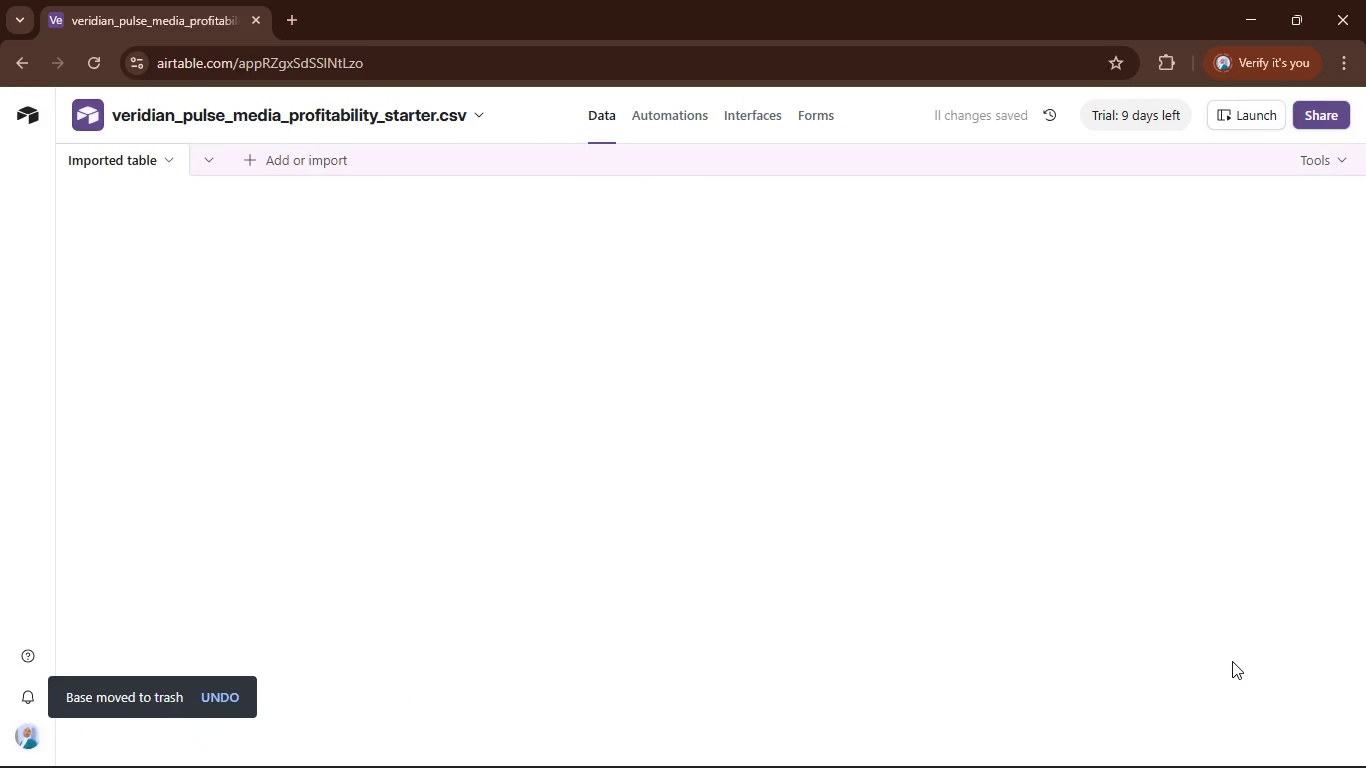 
left_click([448, 116])
 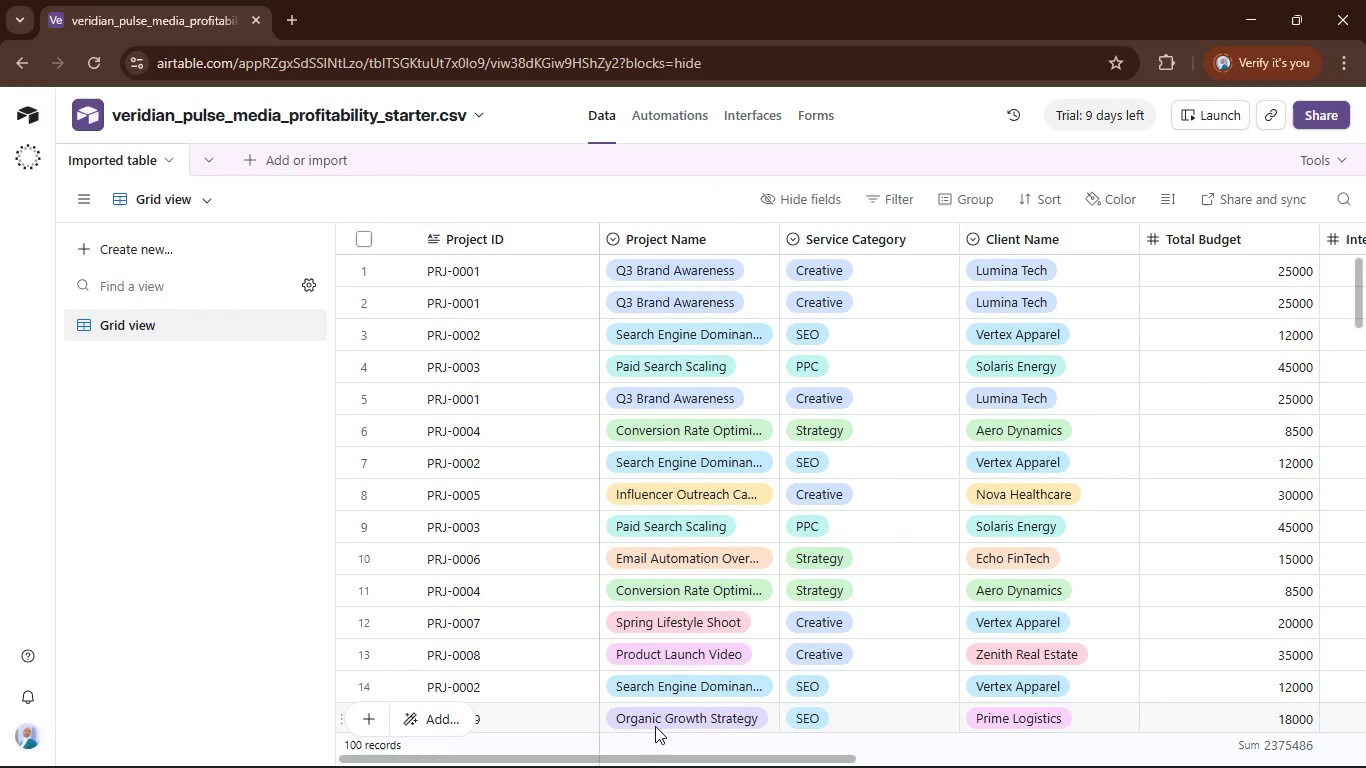 
left_click_drag(start_coordinate=[668, 762], to_coordinate=[652, 767])
 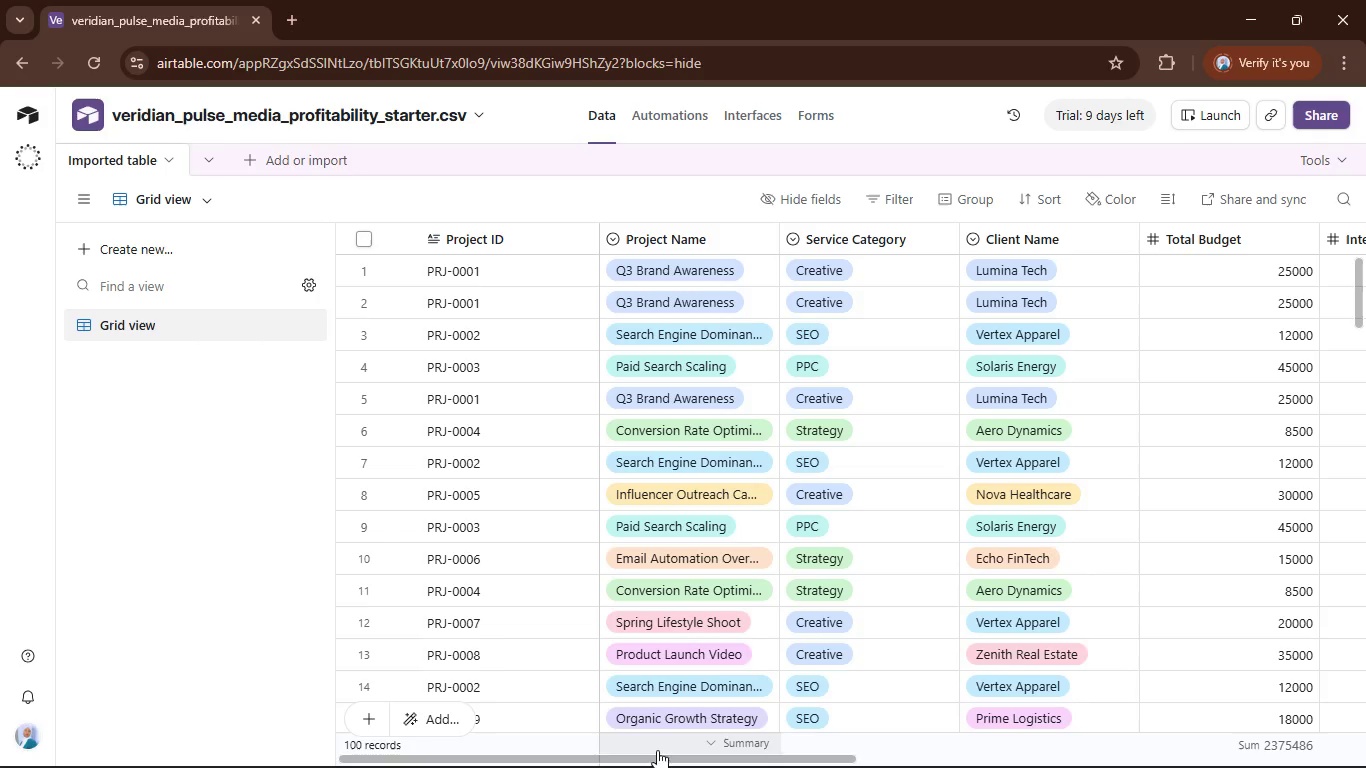 
left_click_drag(start_coordinate=[659, 760], to_coordinate=[592, 767])
 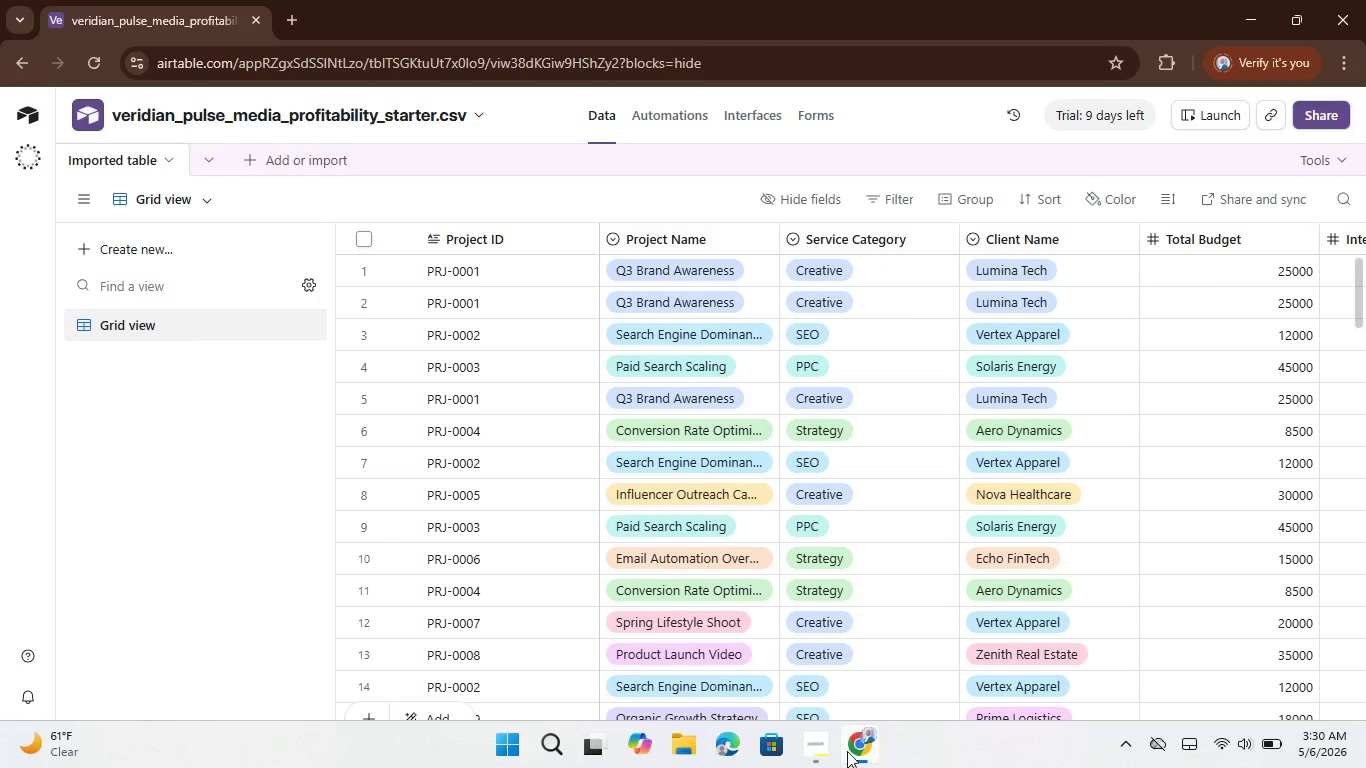 
left_click([815, 742])